 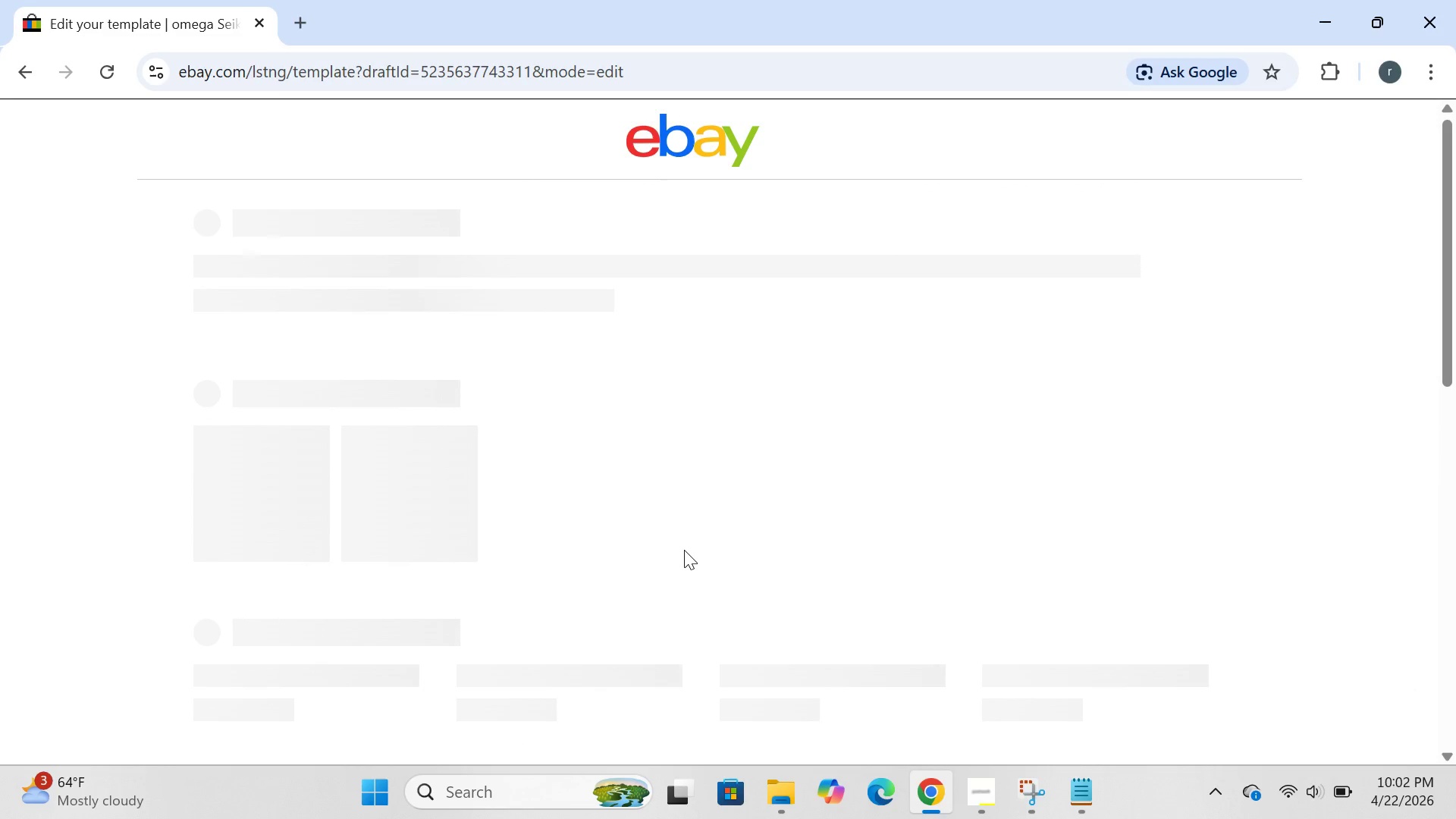 
left_click_drag(start_coordinate=[995, 424], to_coordinate=[995, 439])
 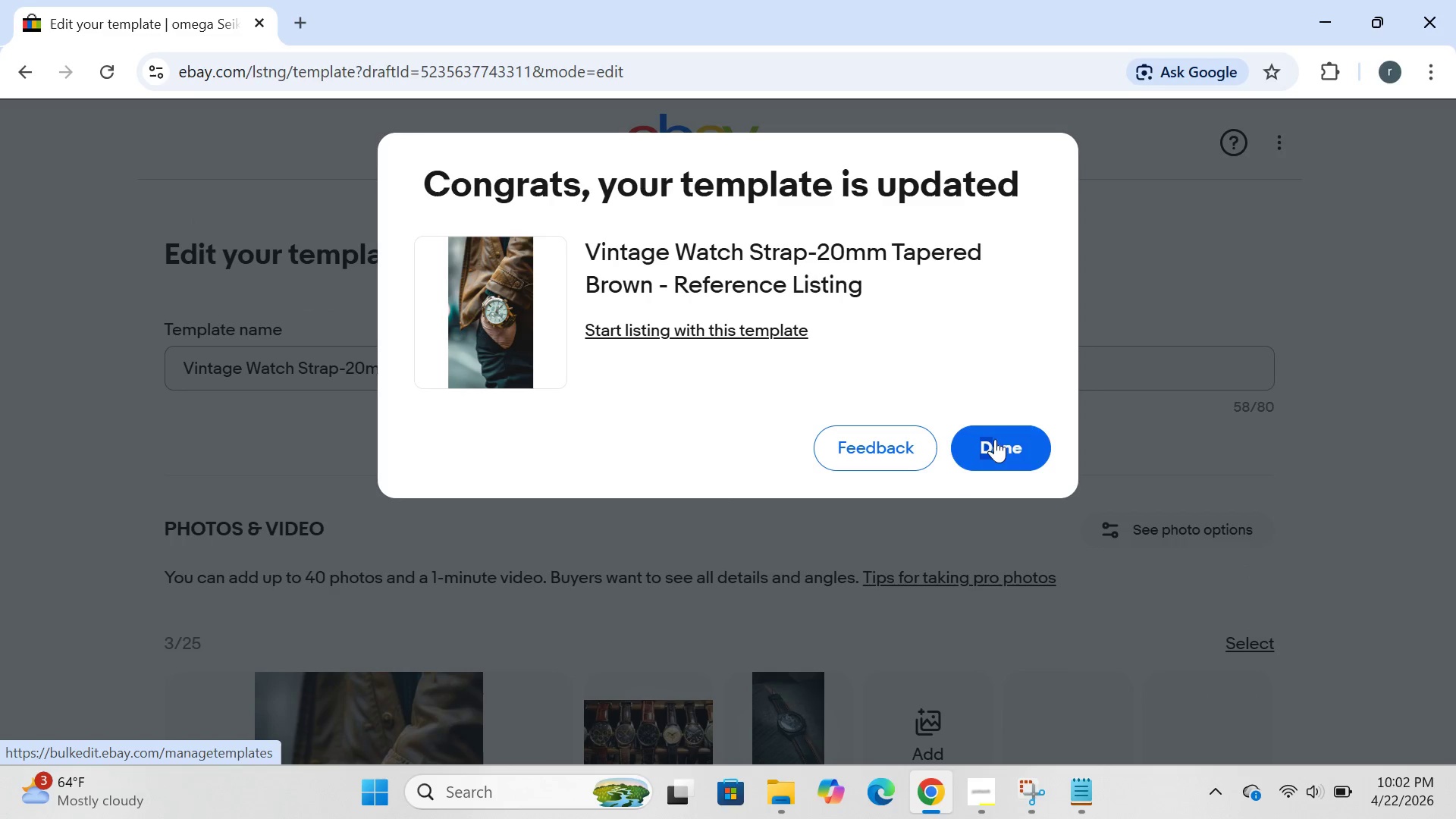 
left_click([995, 439])
 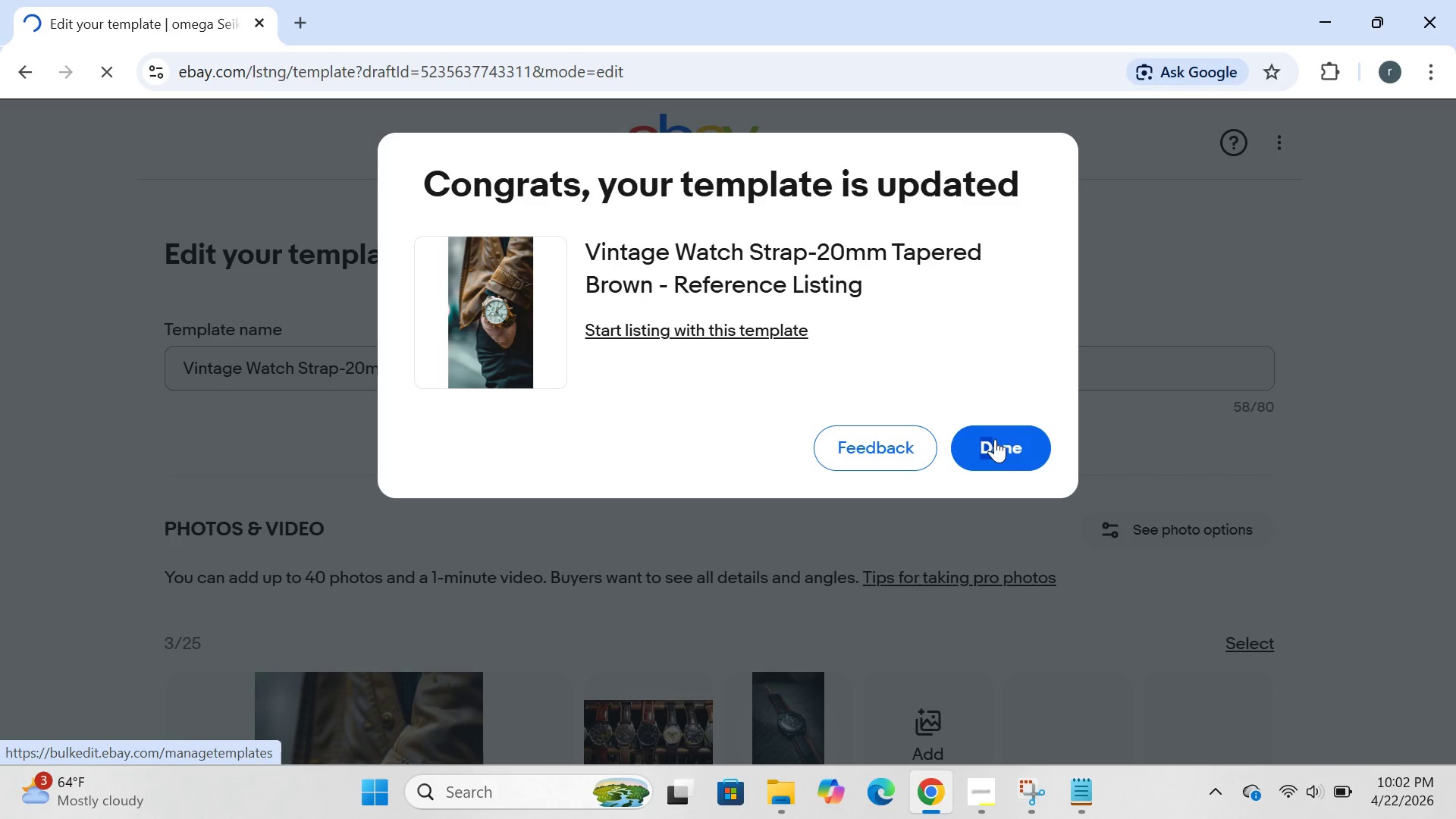 
wait(15.41)
 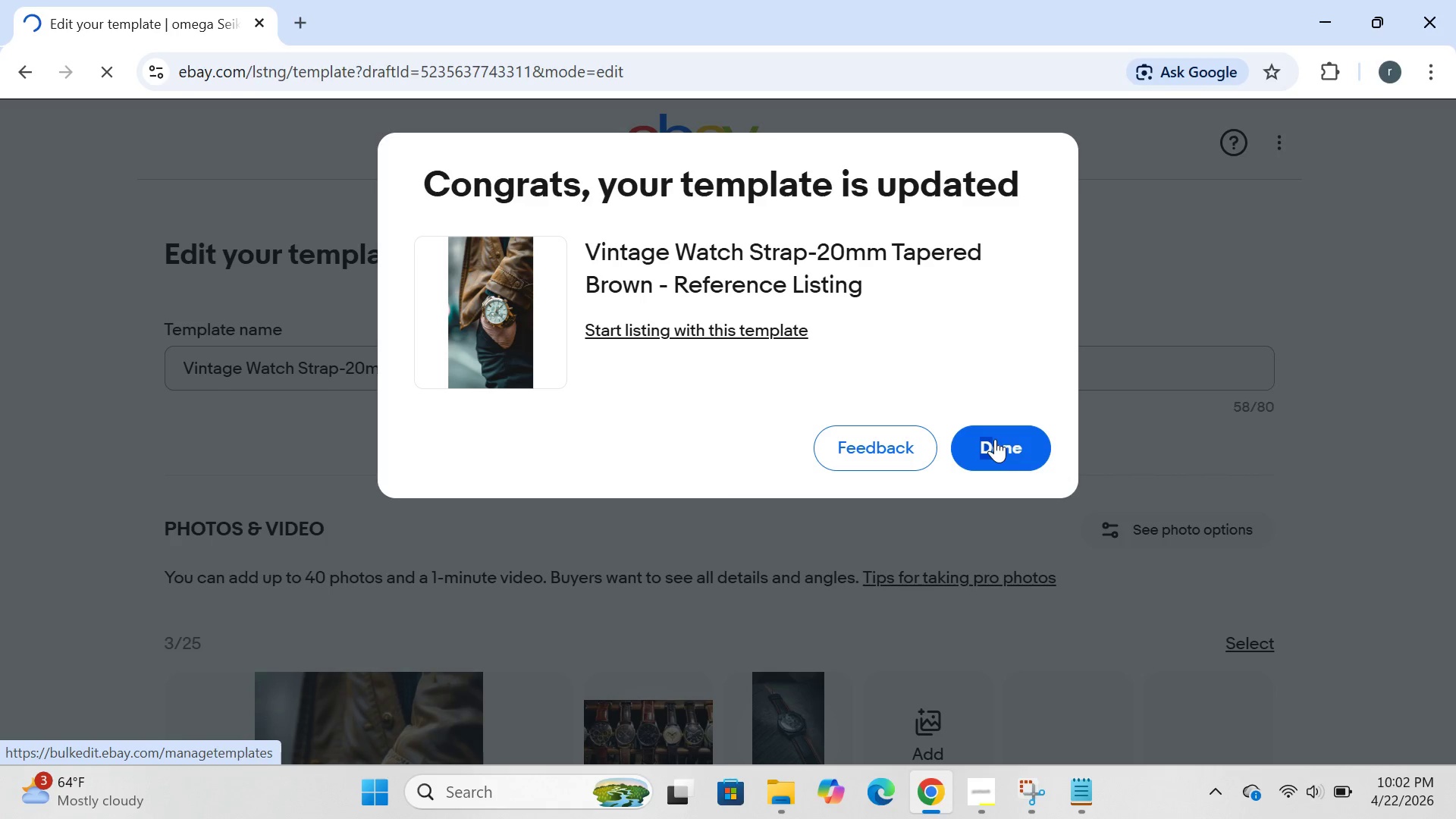 
left_click([454, 624])
 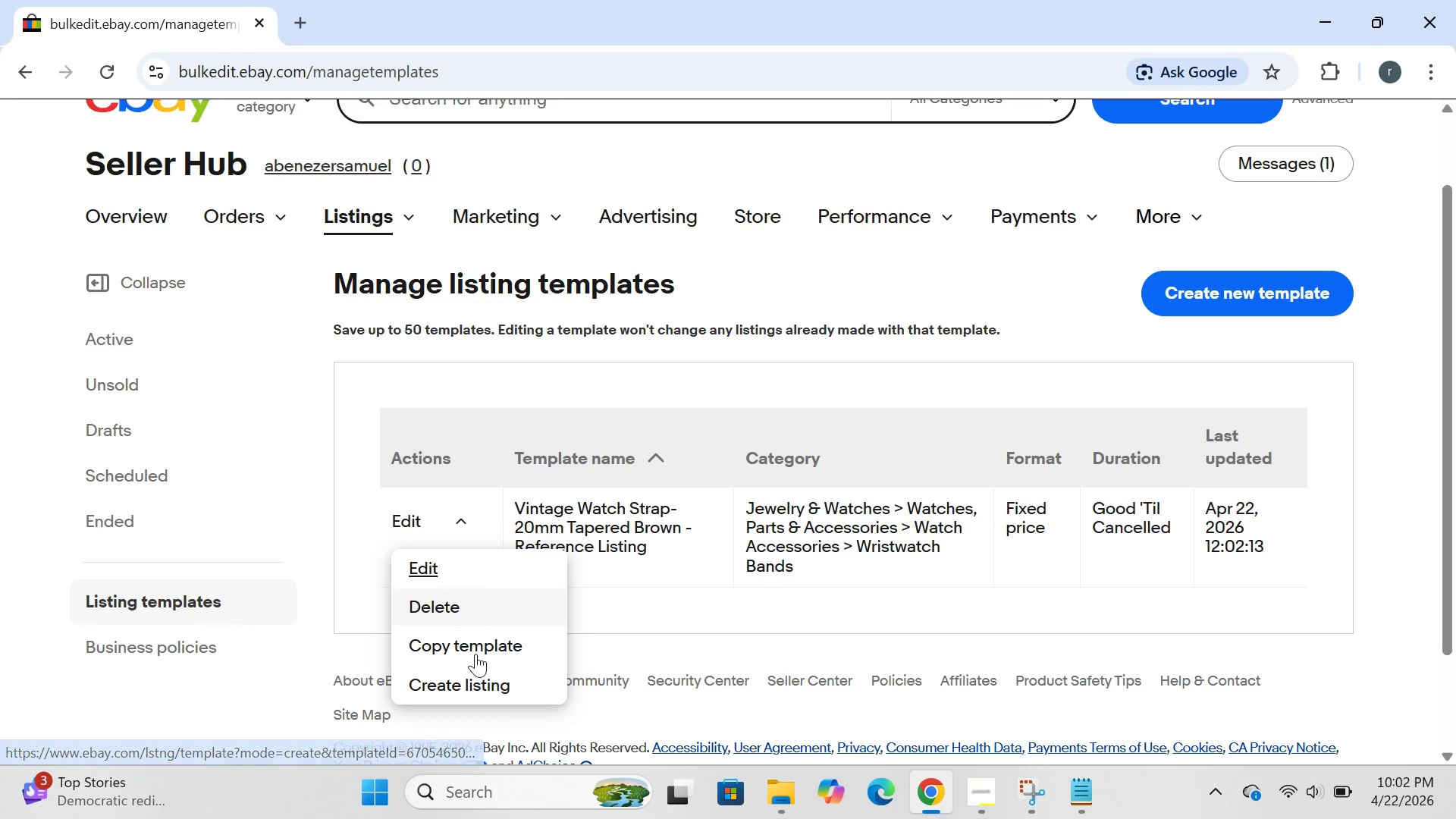 
wait(5.53)
 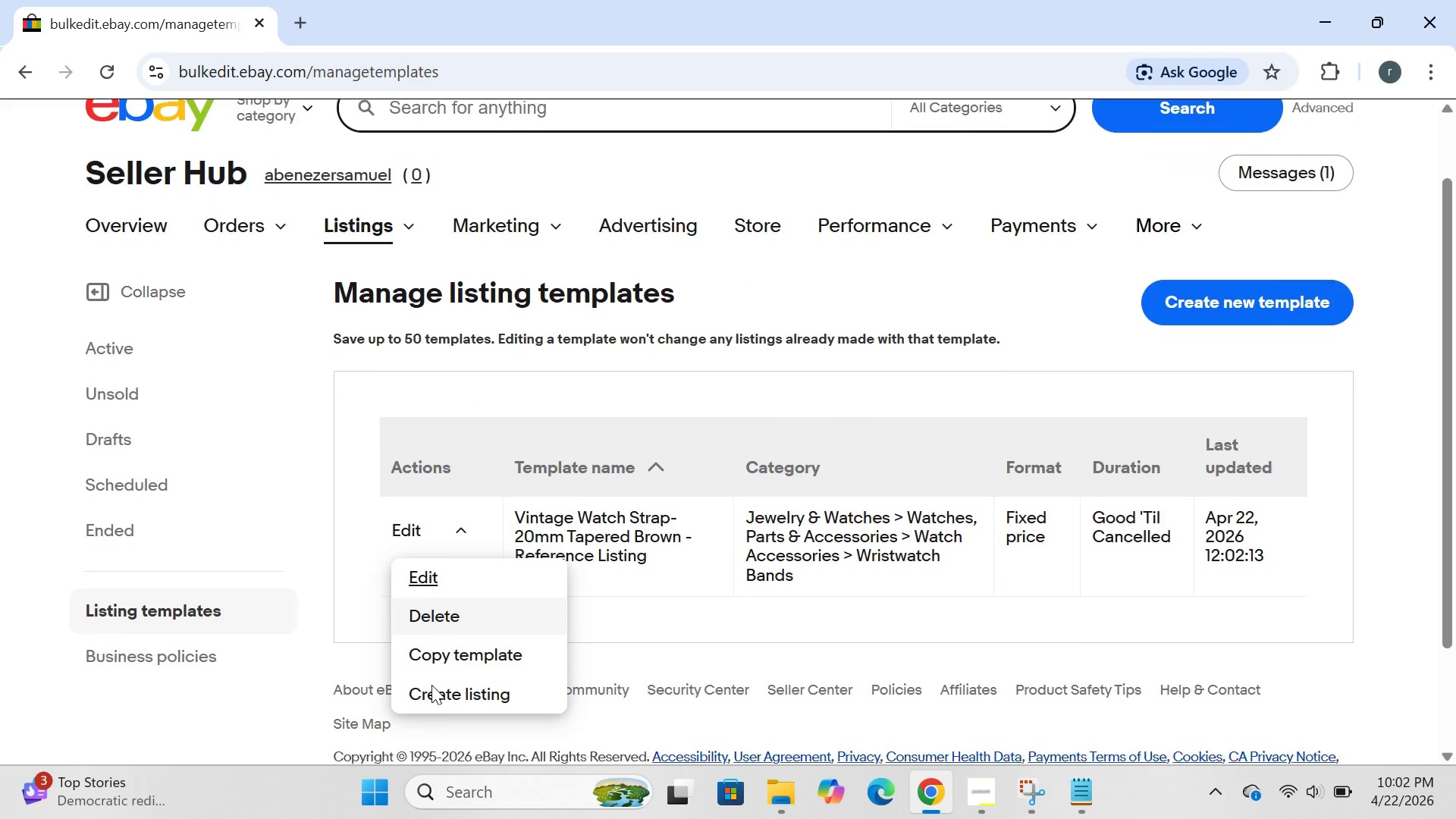 
left_click([718, 627])
 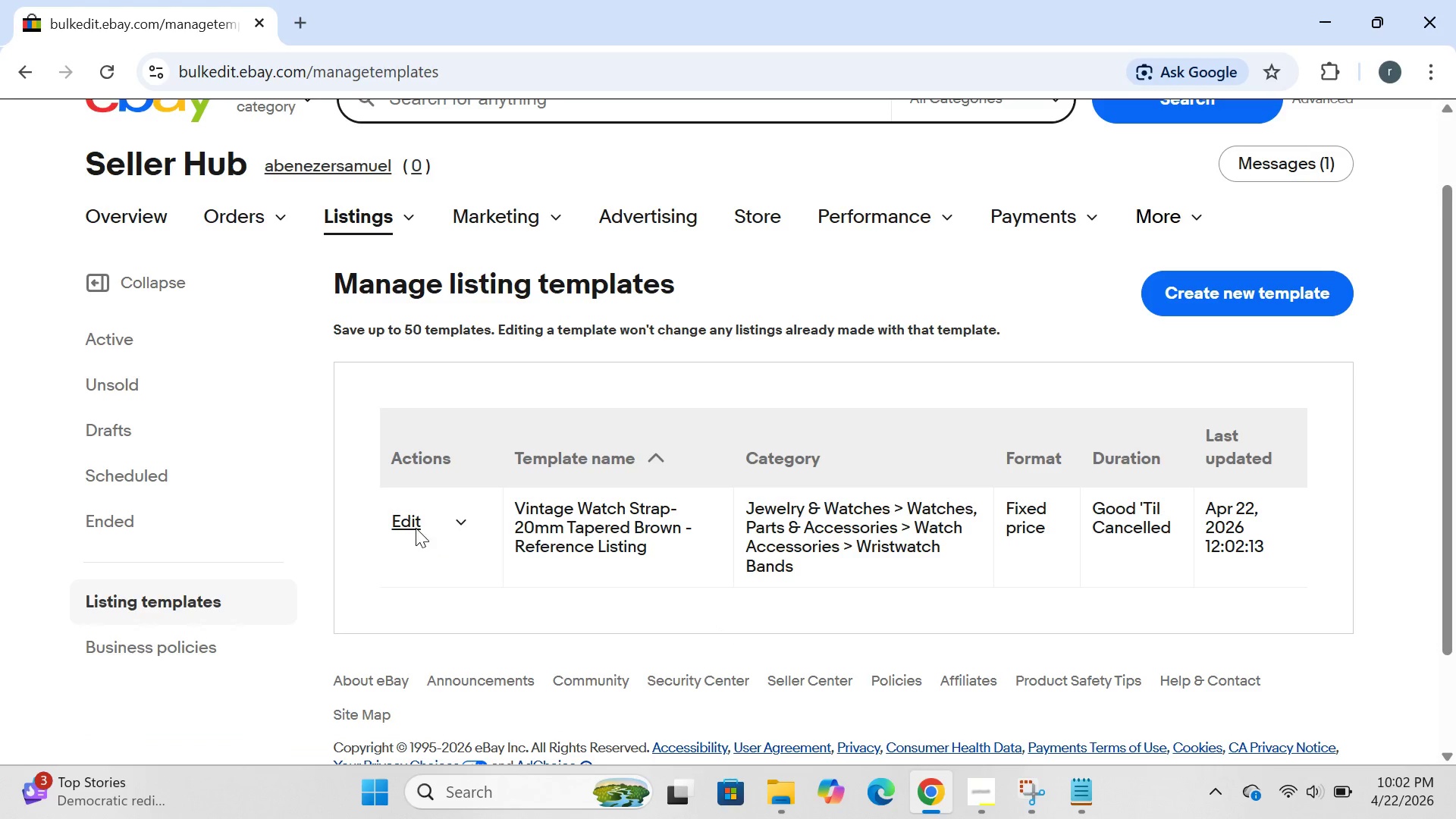 
left_click([411, 527])
 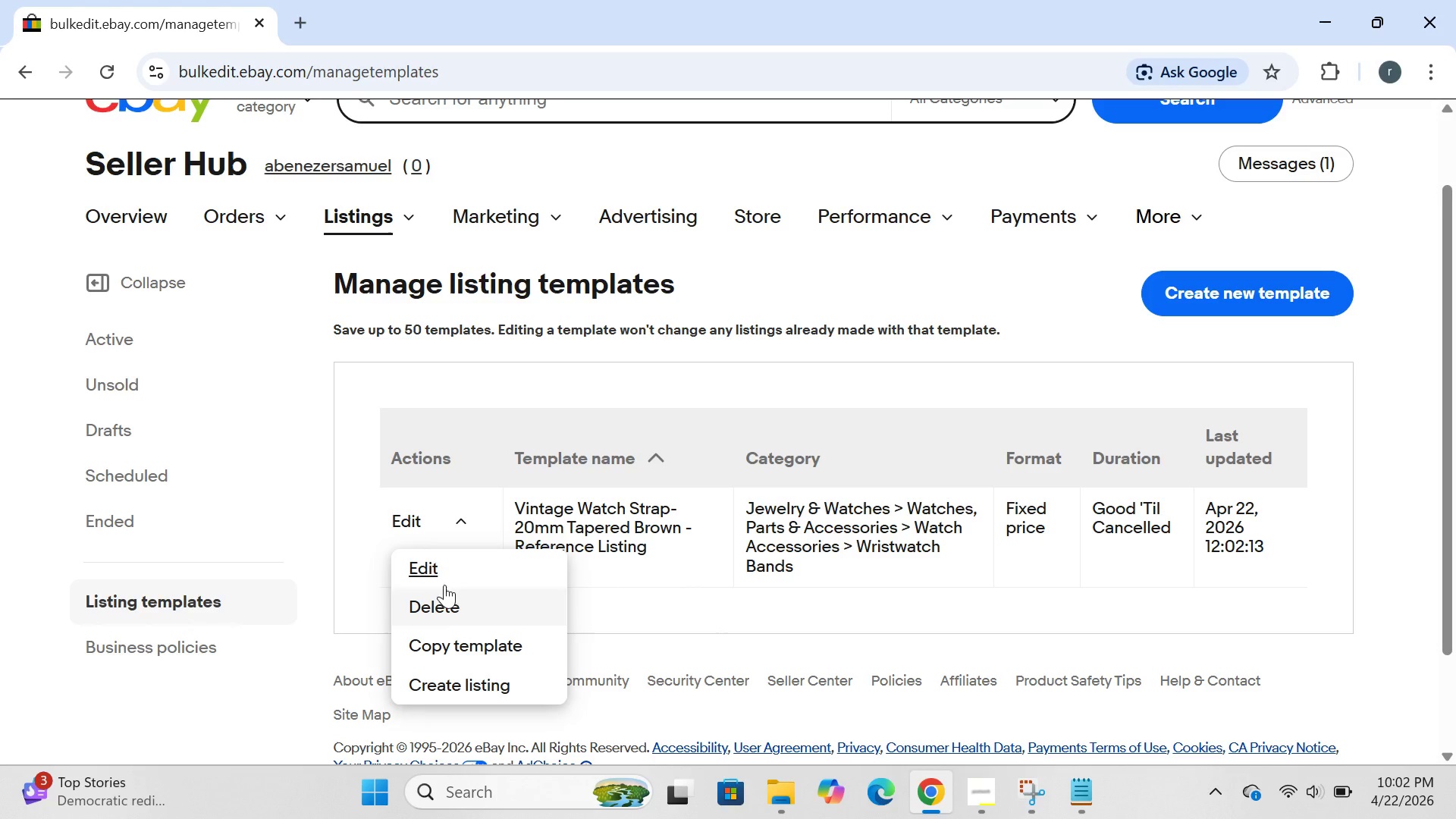 
left_click([438, 570])
 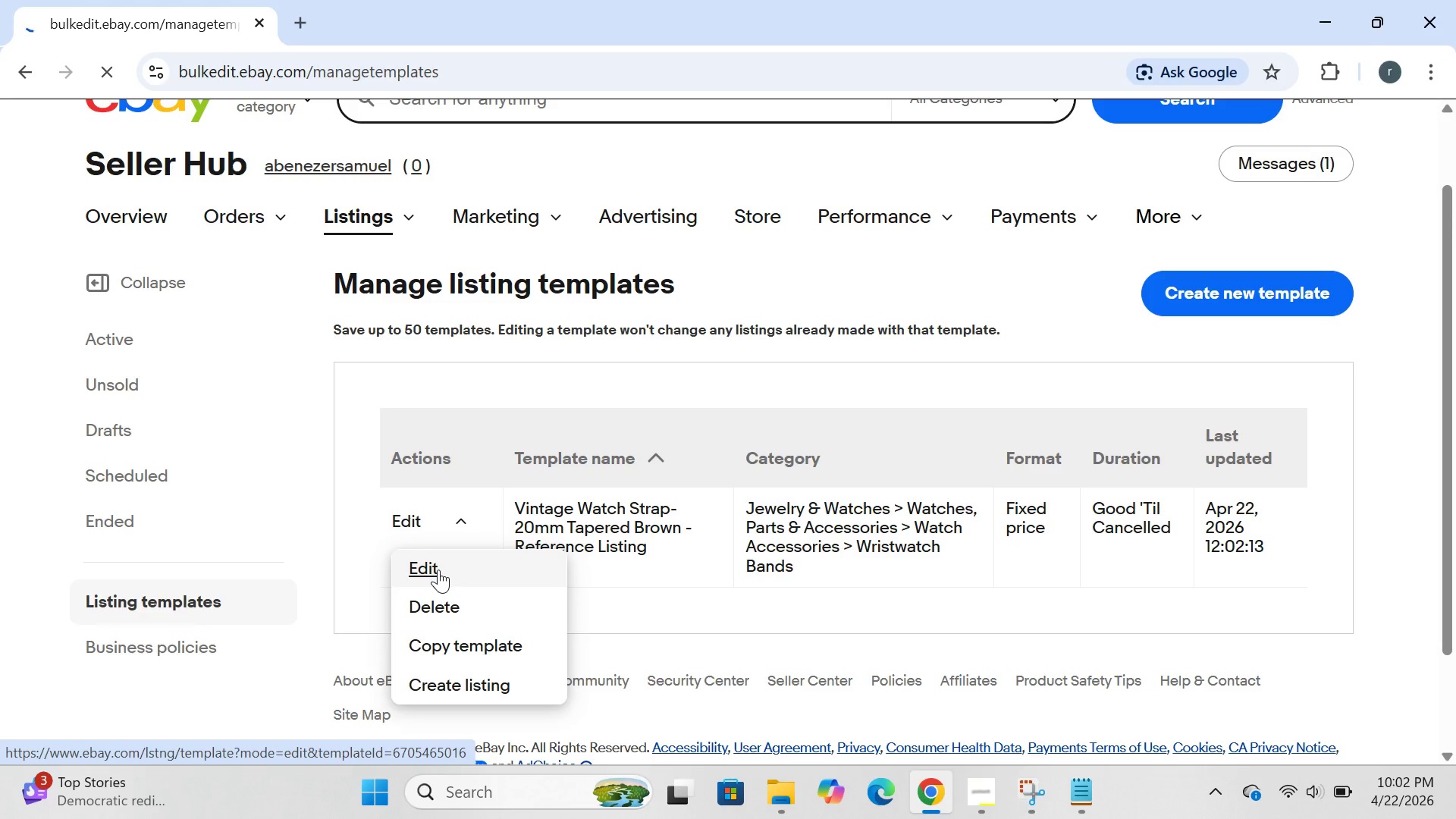 
wait(8.91)
 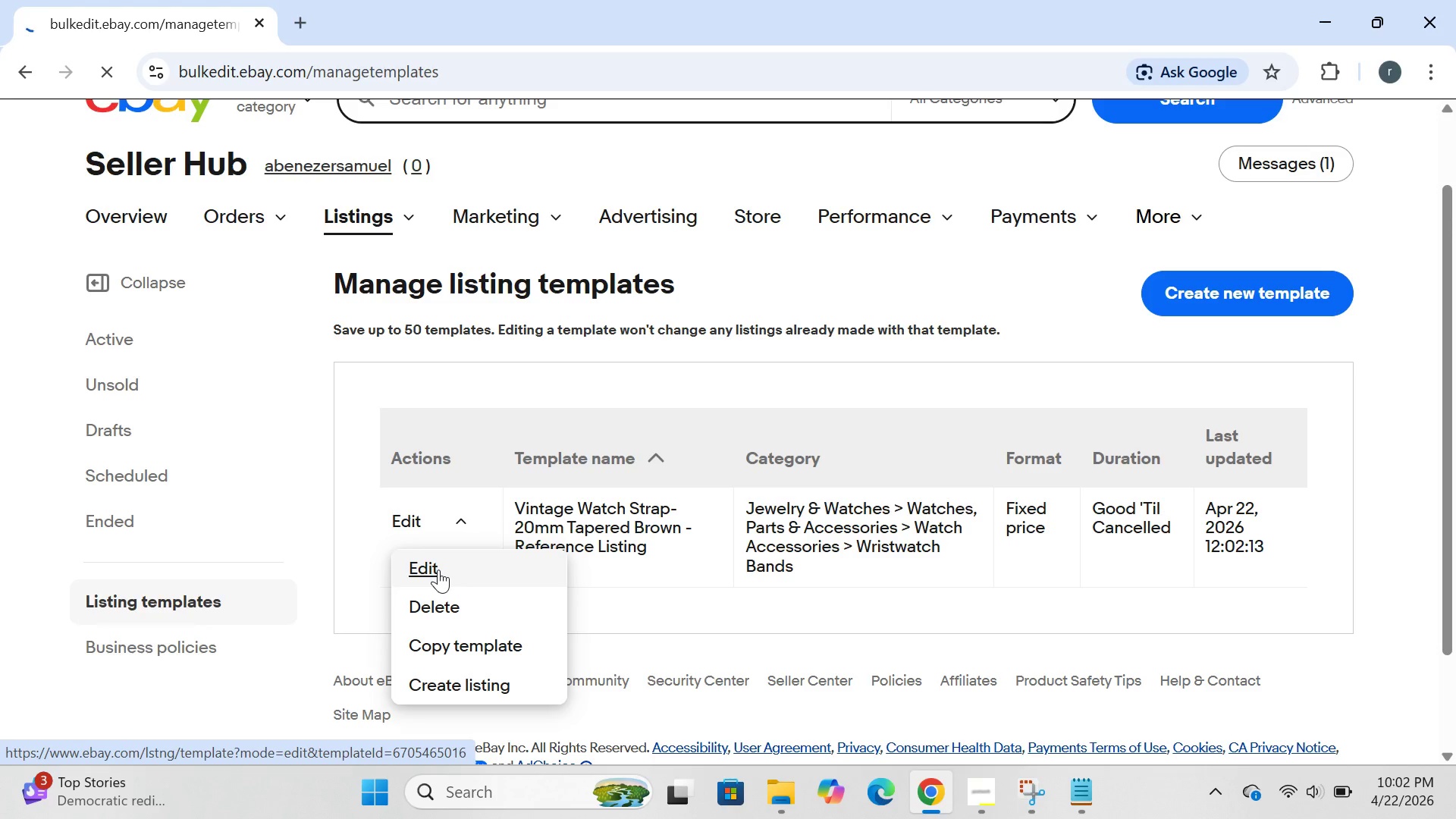 
left_click([435, 572])
 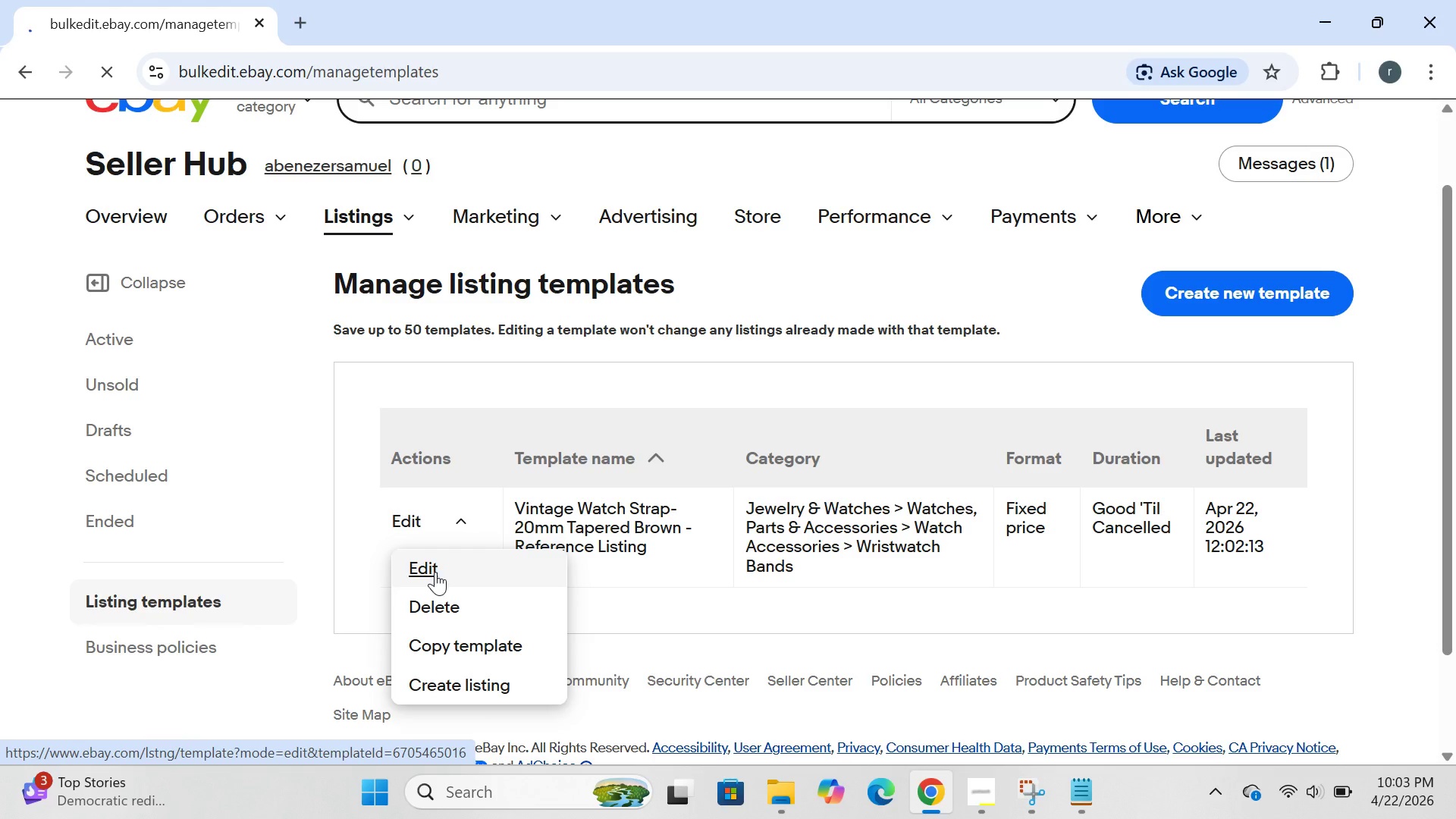 
left_click([435, 572])
 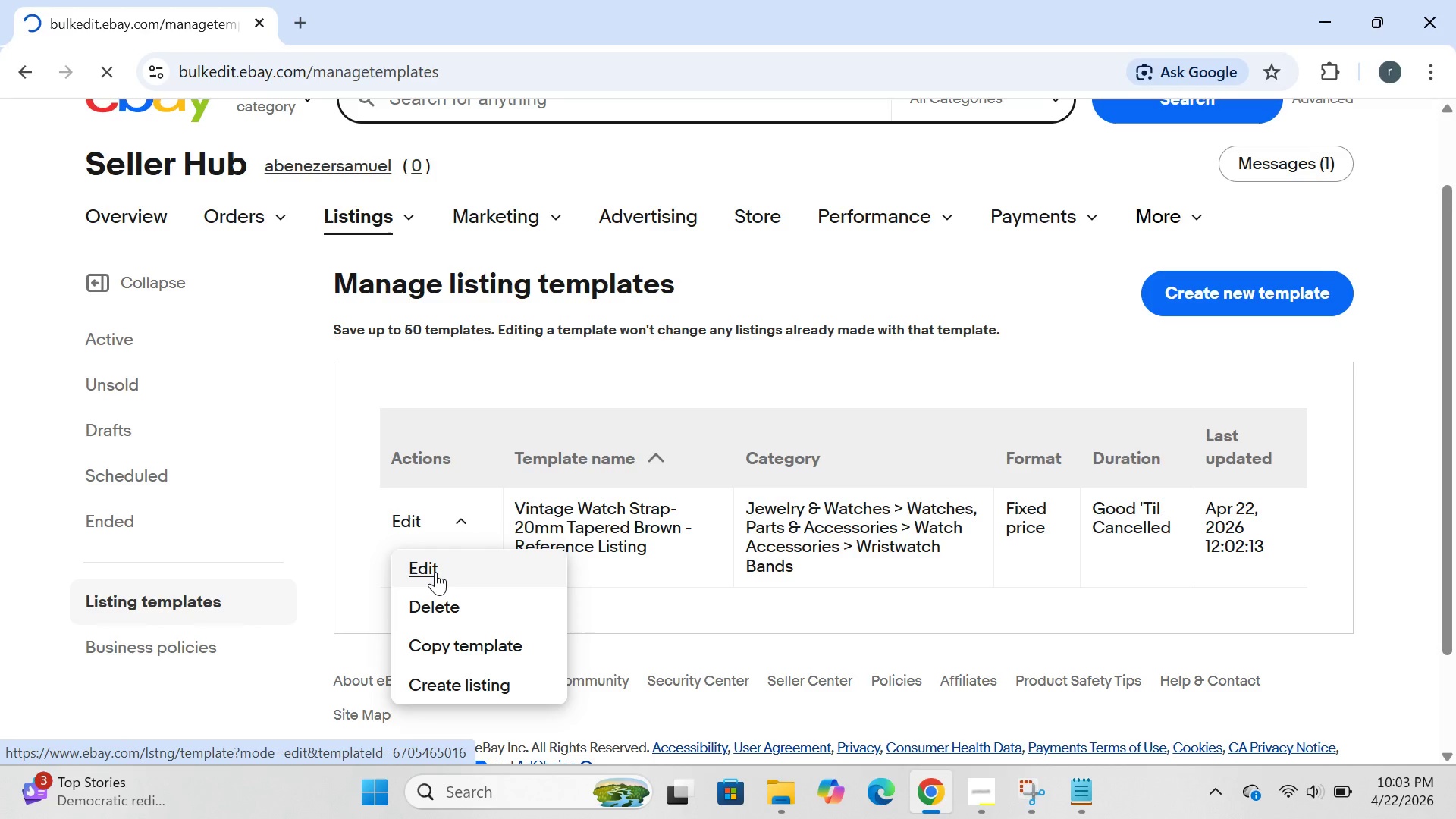 
wait(17.84)
 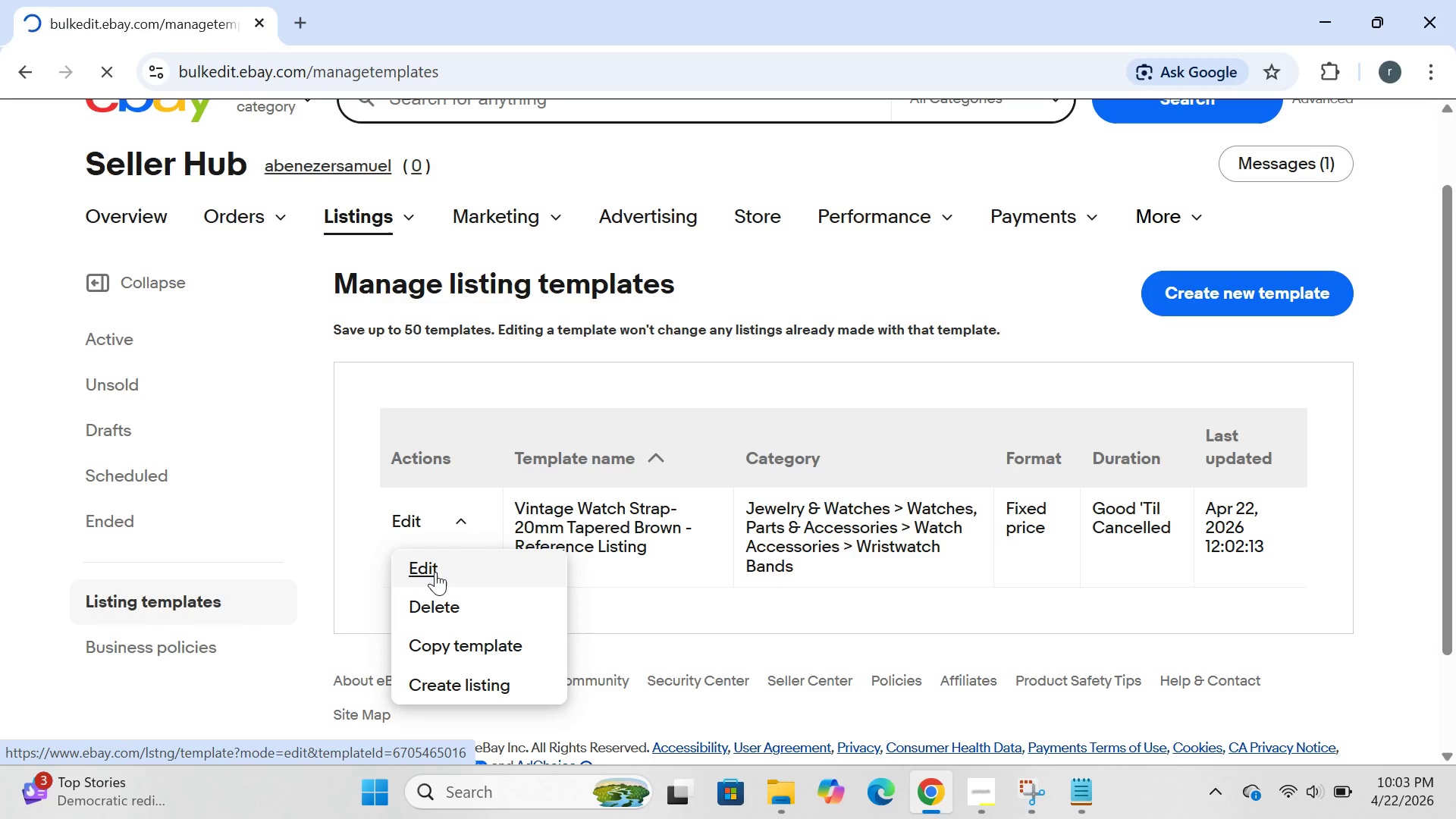 
left_click([1333, 789])
 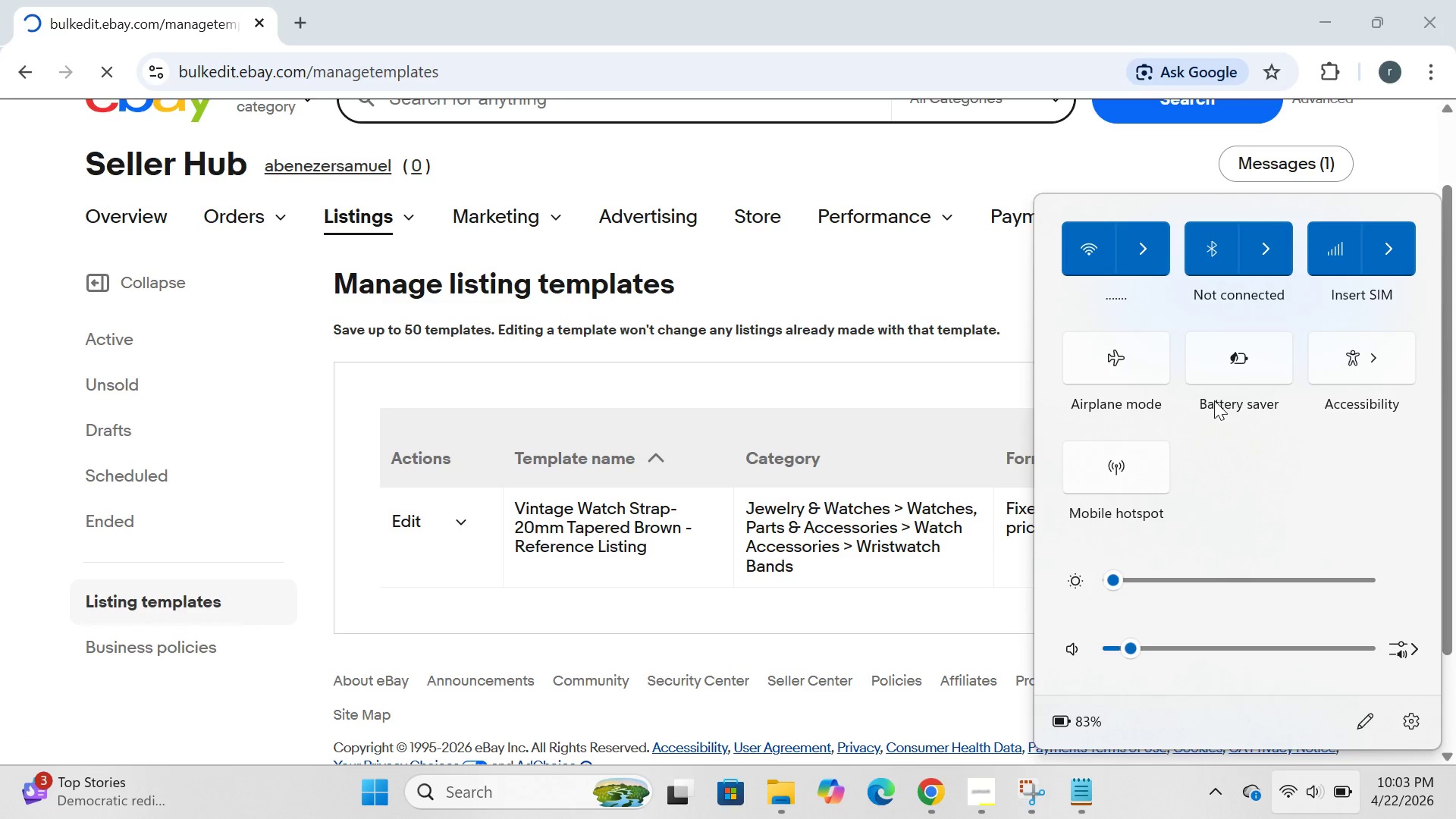 
left_click([1232, 366])
 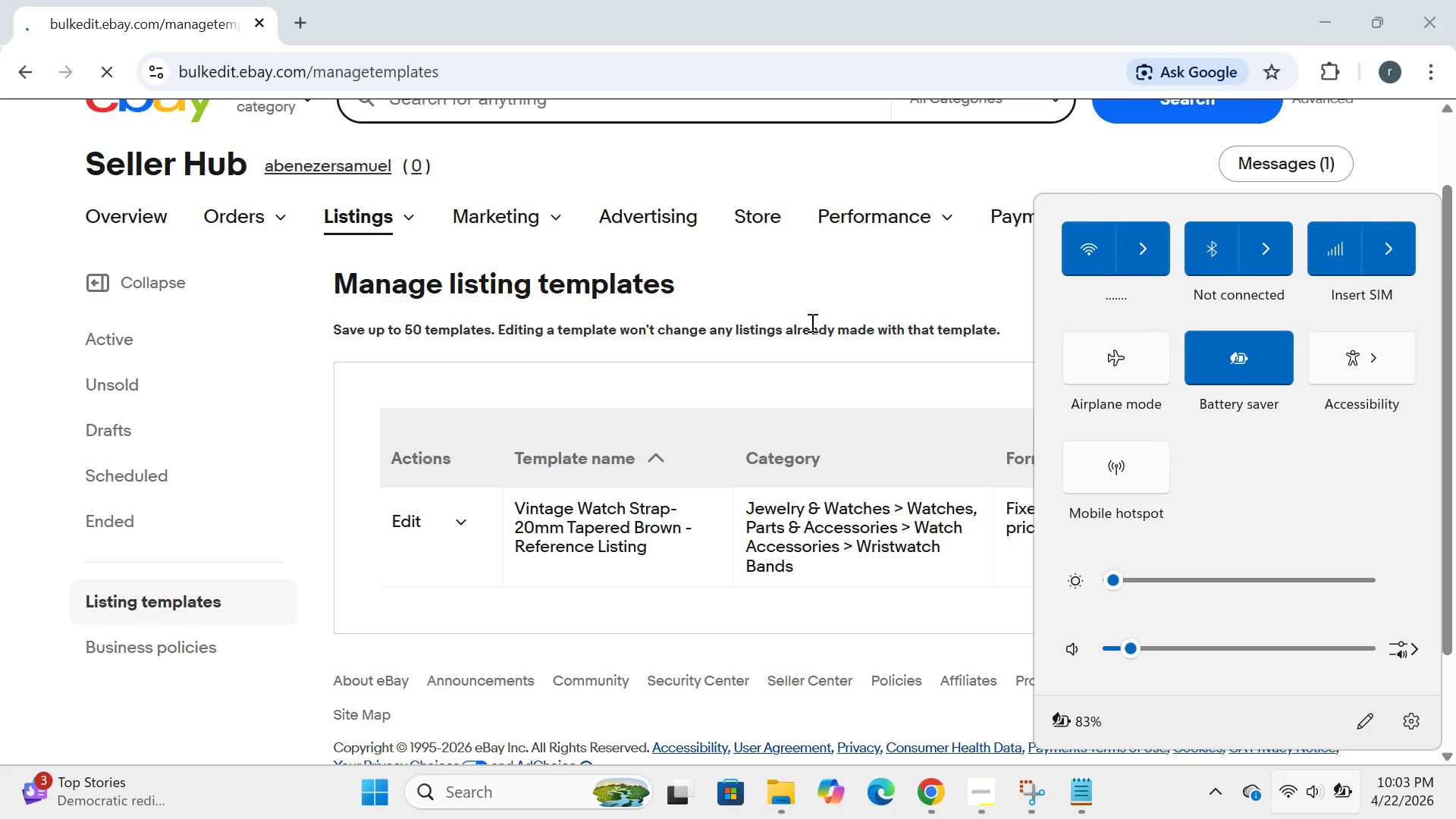 
left_click([798, 326])
 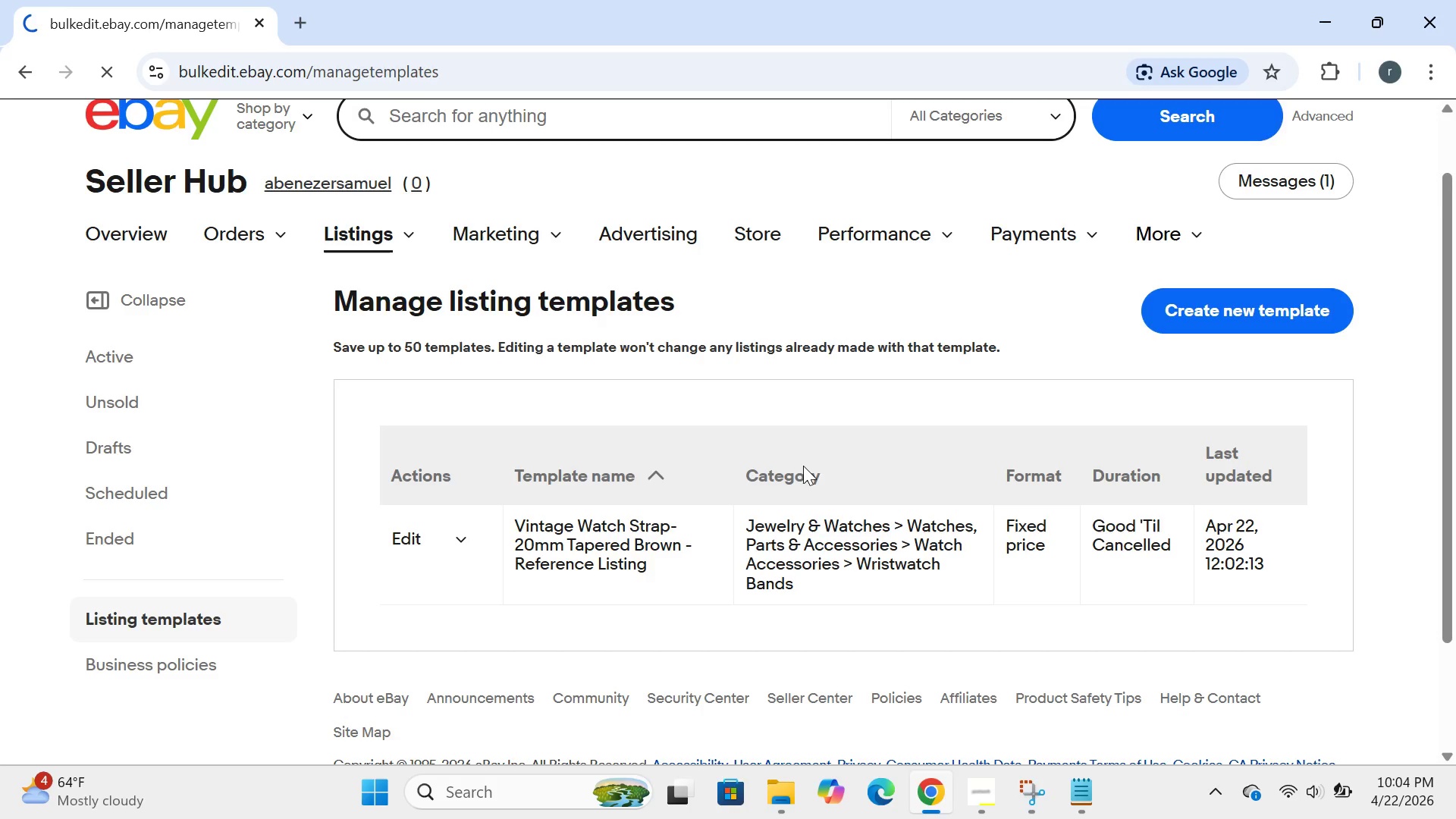 
wait(52.84)
 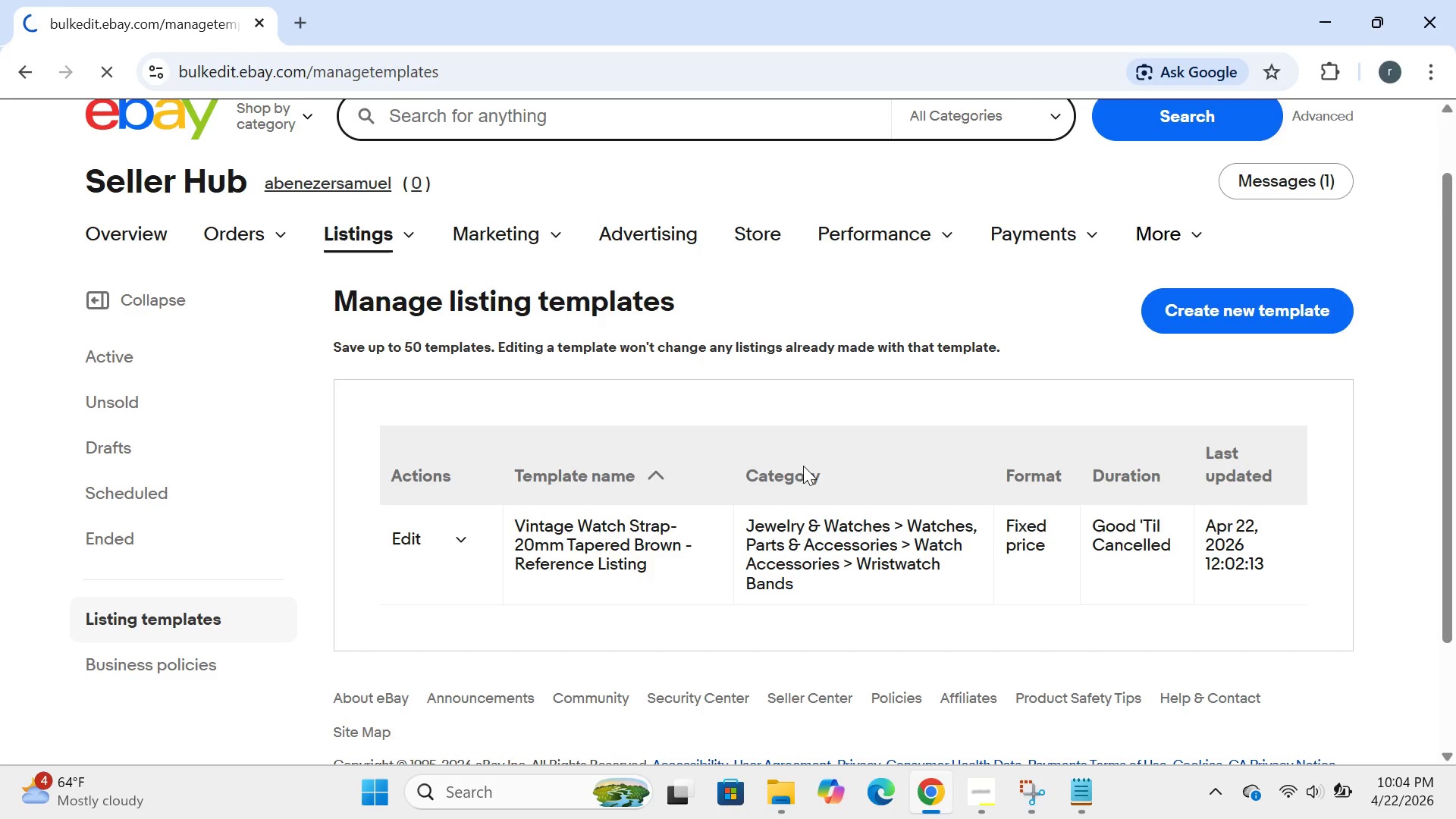 
left_click([1080, 800])
 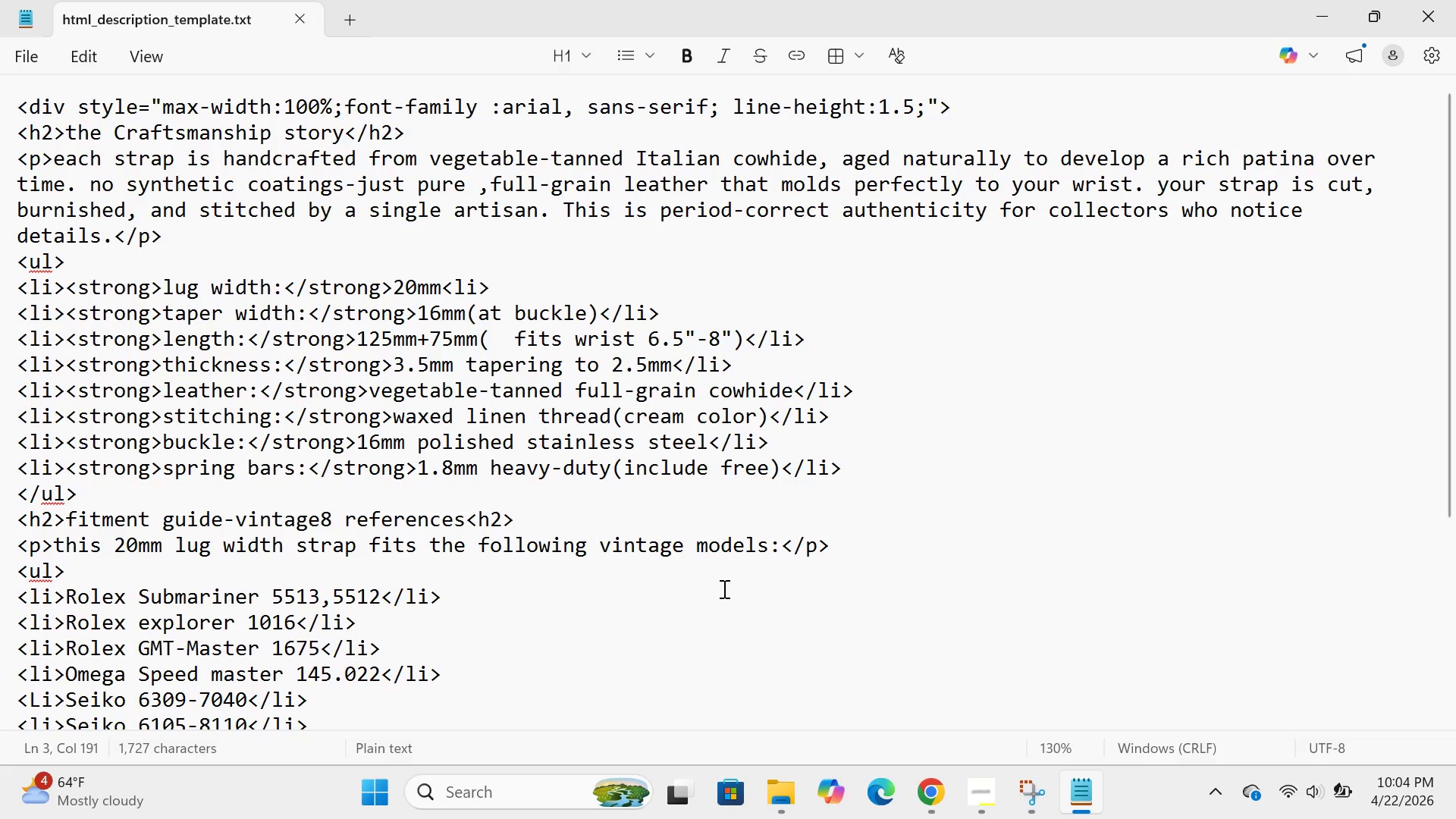 
scroll: coordinate [723, 588], scroll_direction: down, amount: 6.0
 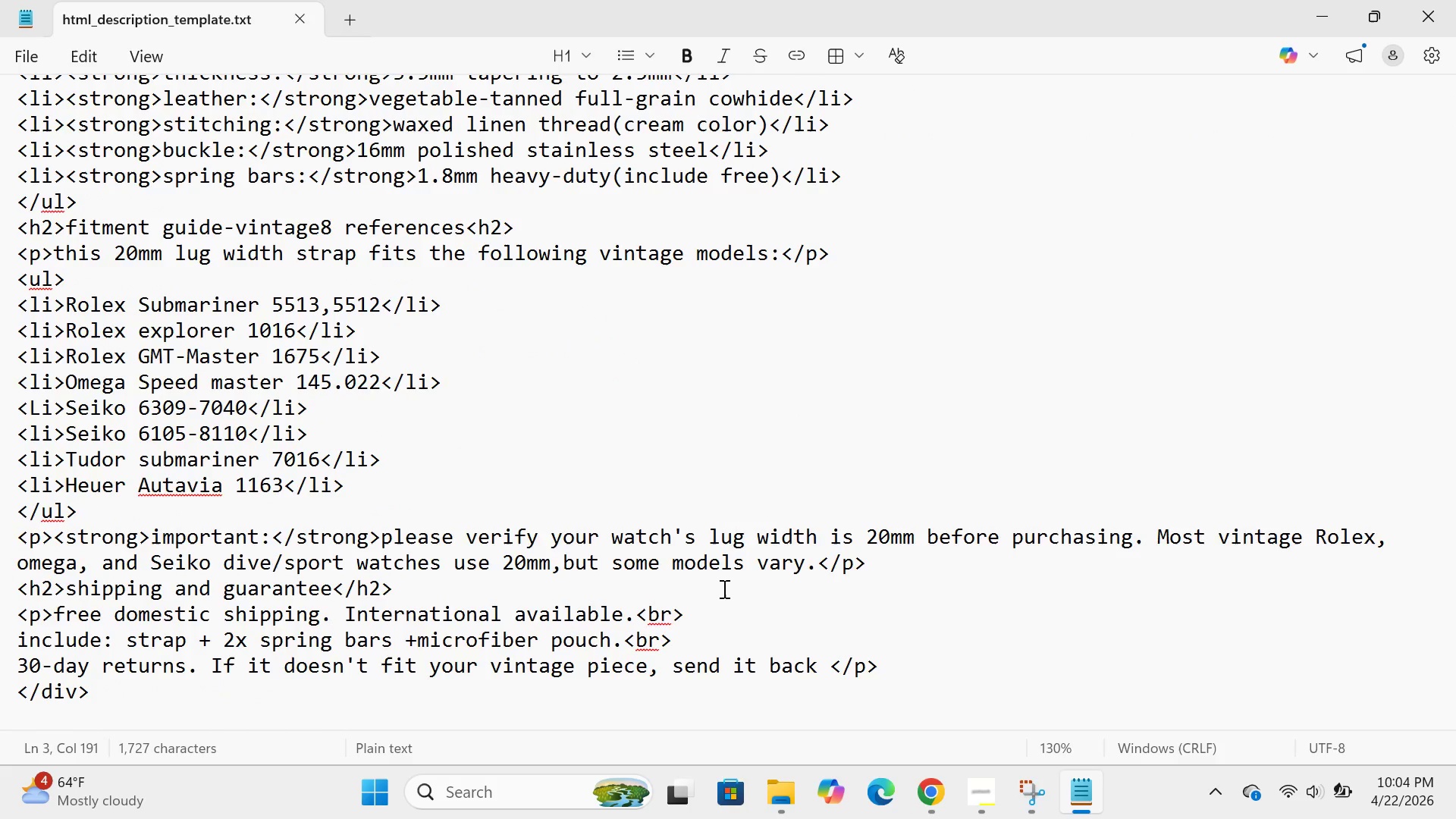 
wait(16.12)
 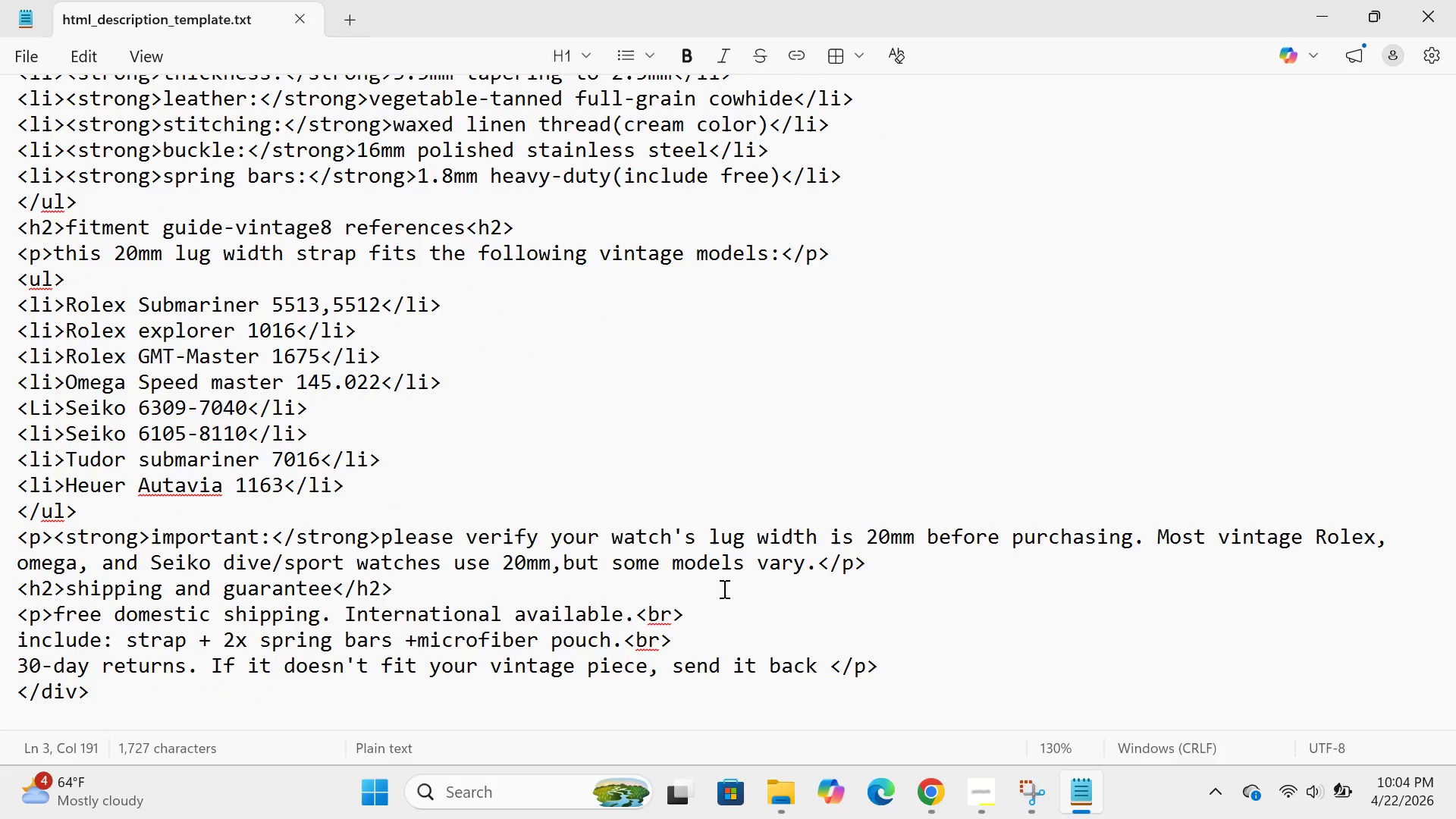 
scroll: coordinate [723, 588], scroll_direction: down, amount: 3.0
 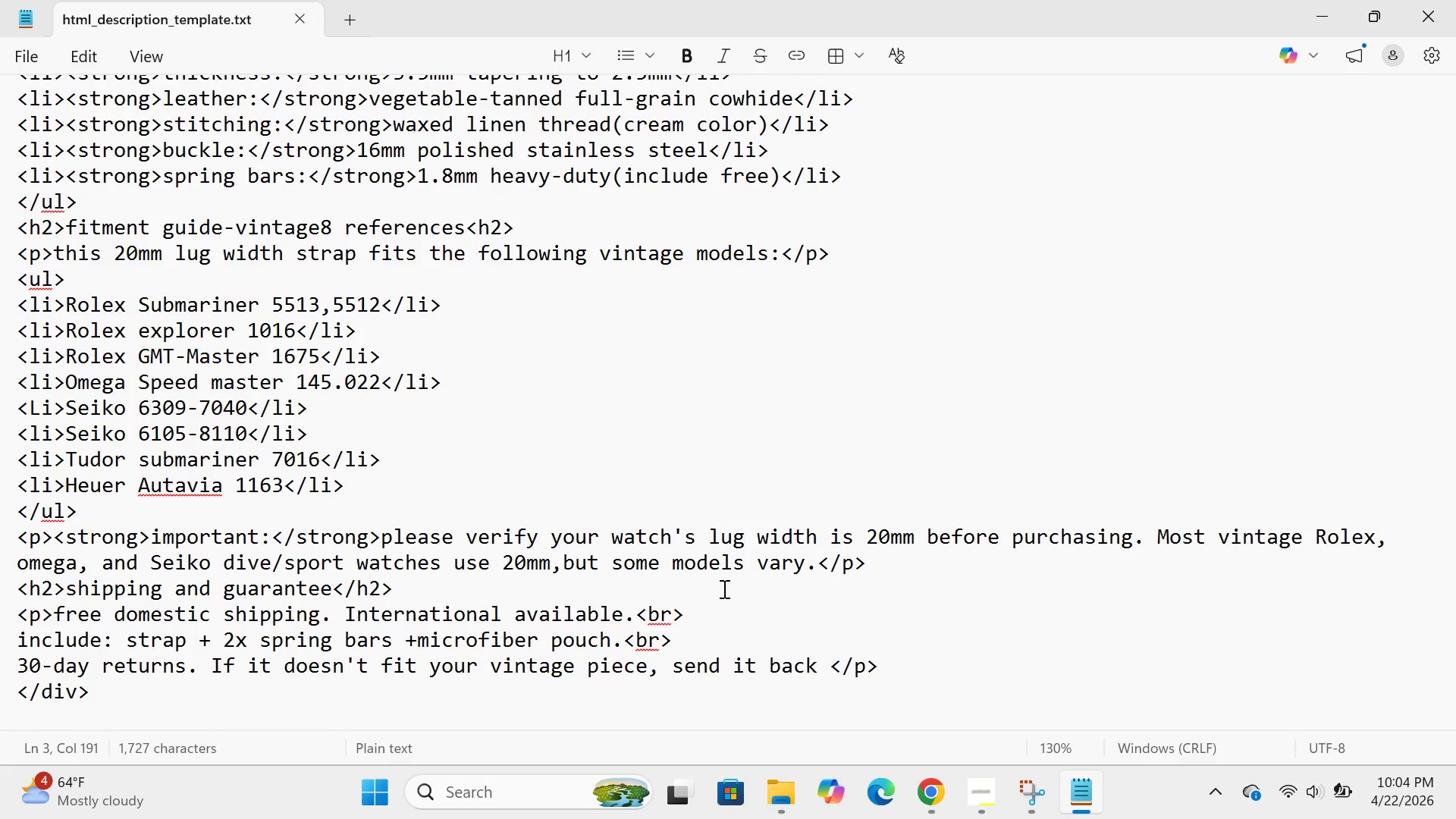 
wait(17.16)
 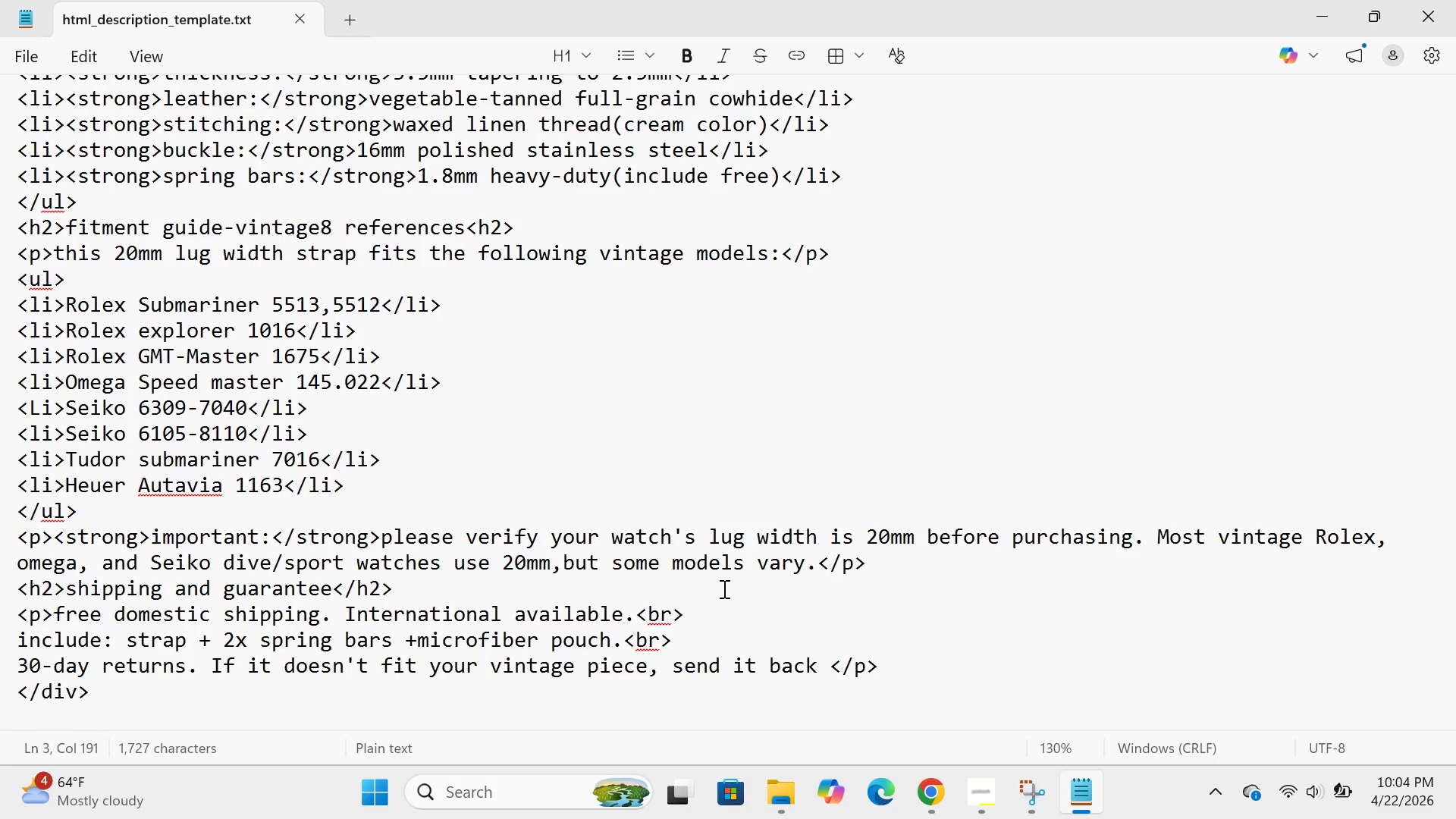 
scroll: coordinate [723, 588], scroll_direction: none, amount: 0.0
 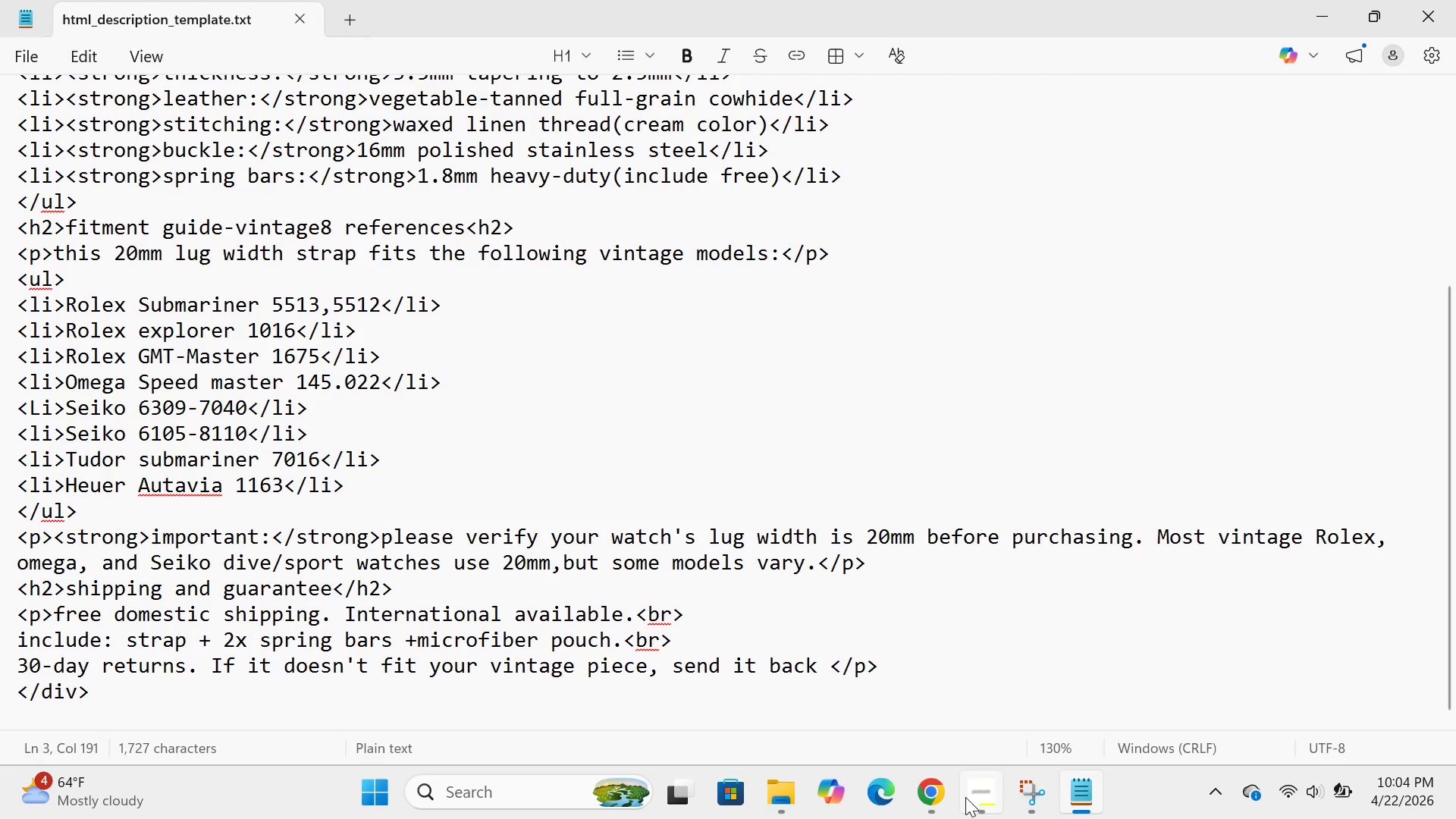 
left_click([965, 799])